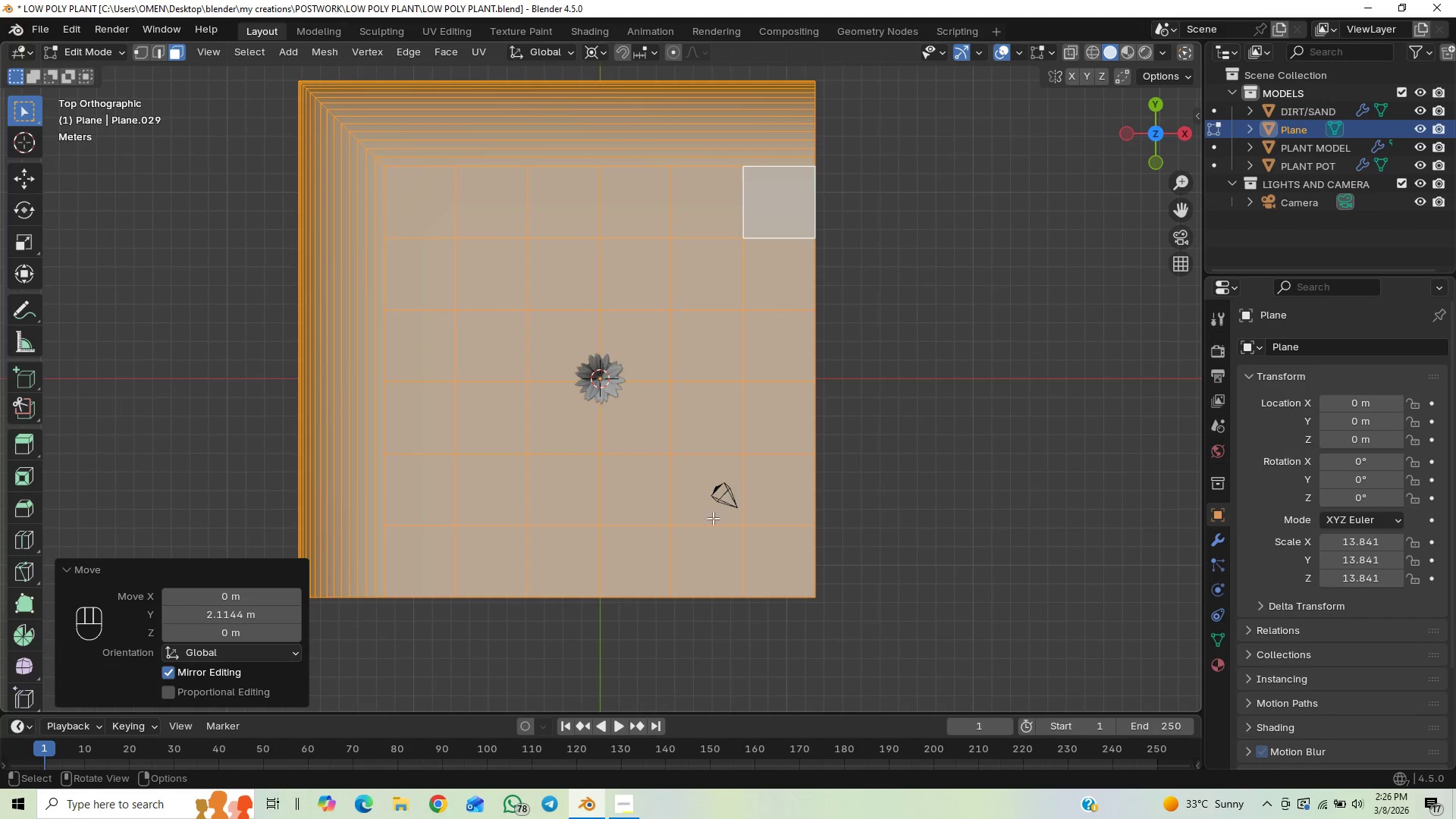 
scroll: coordinate [698, 523], scroll_direction: down, amount: 1.0
 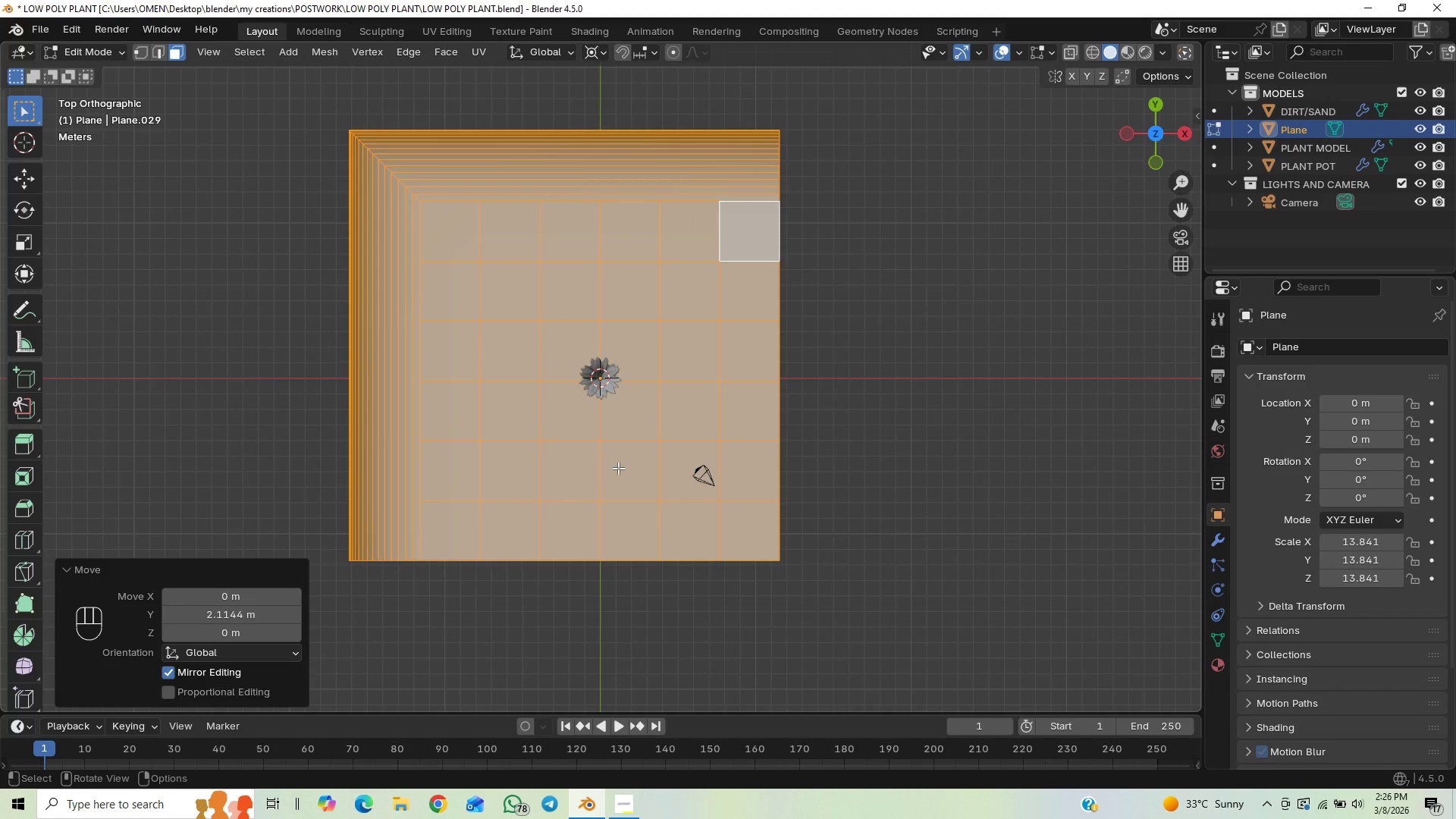 
scroll: coordinate [620, 467], scroll_direction: up, amount: 3.0
 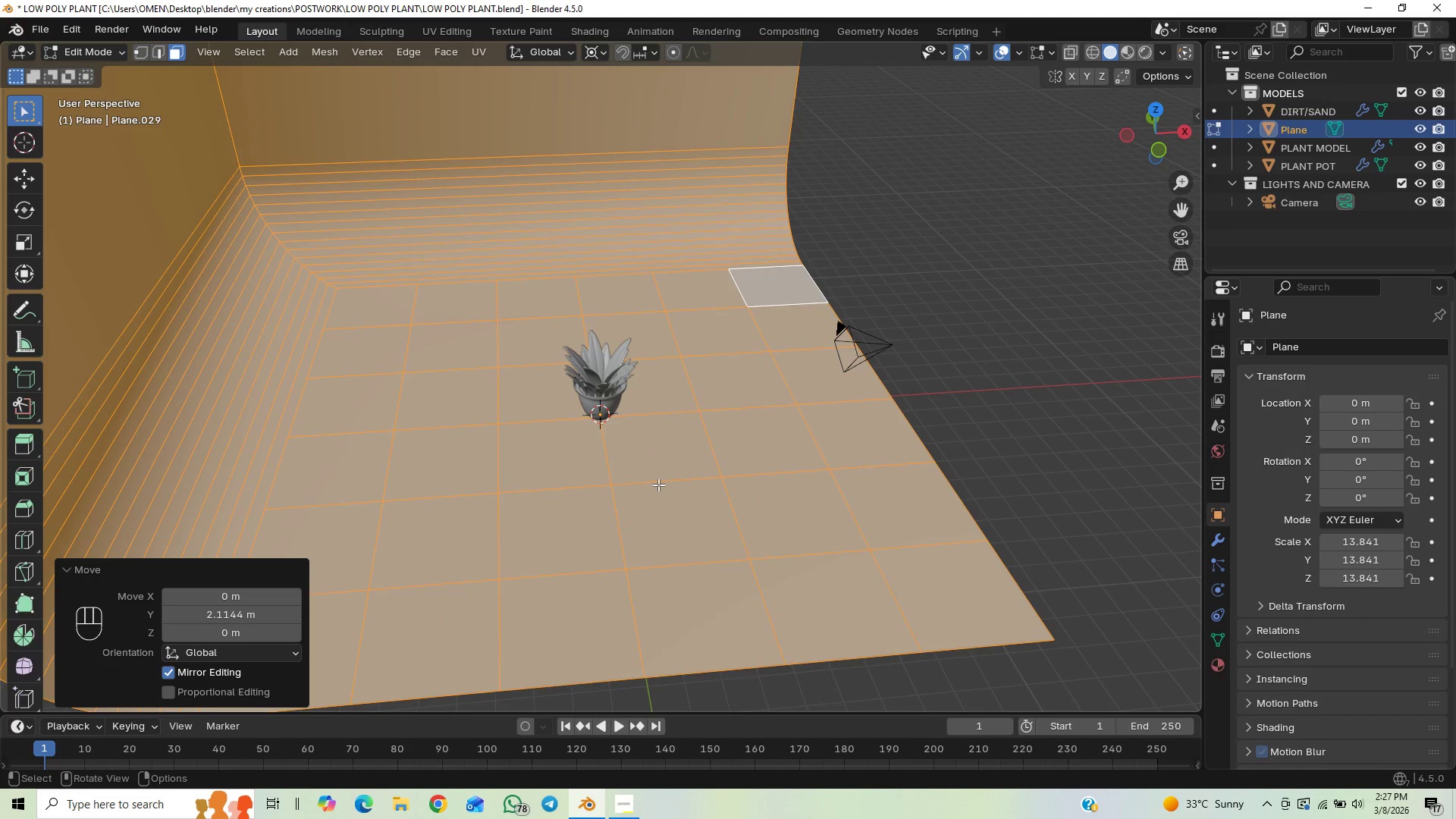 
key(Control+S)
 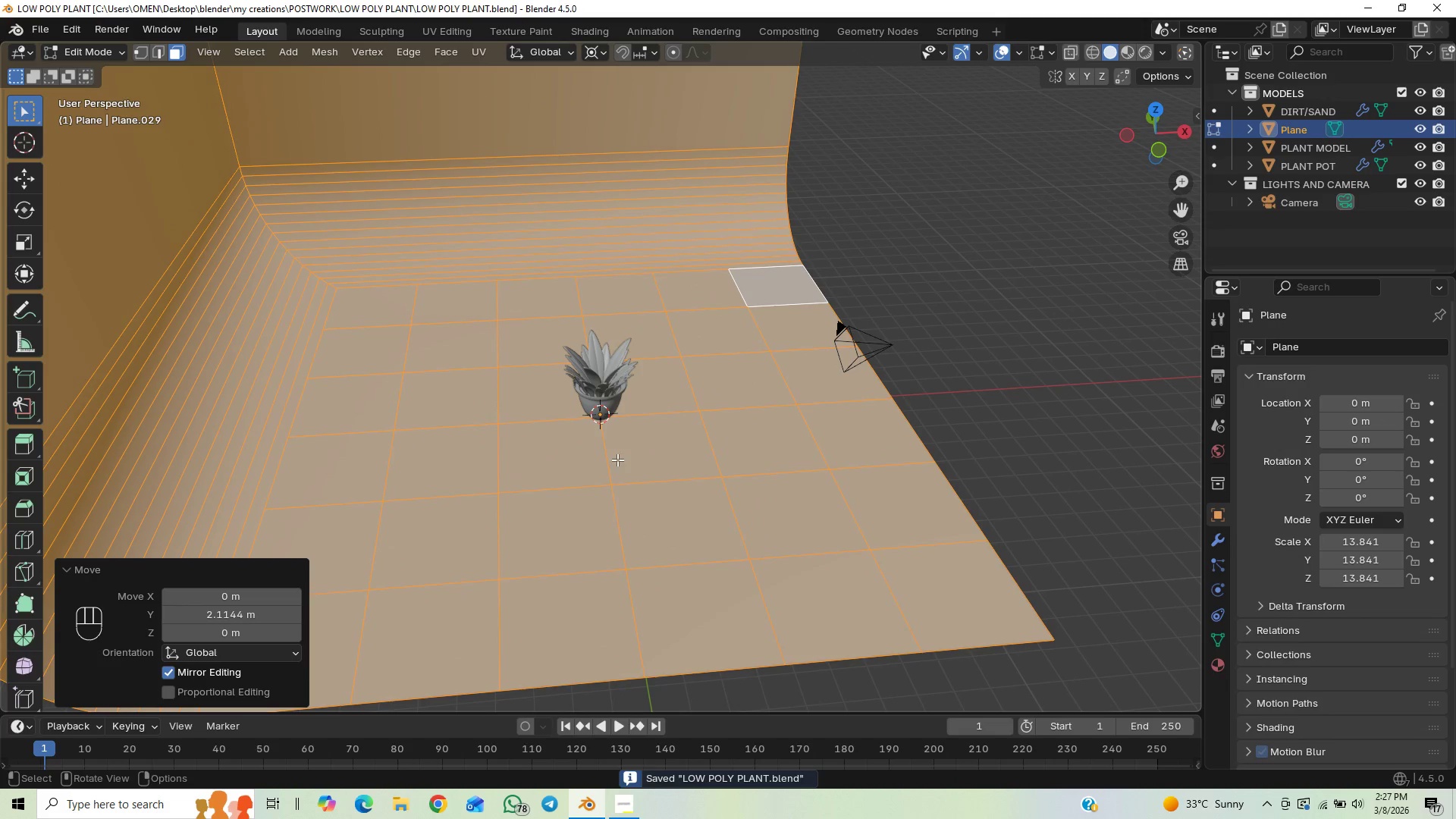 
left_click([617, 797])